 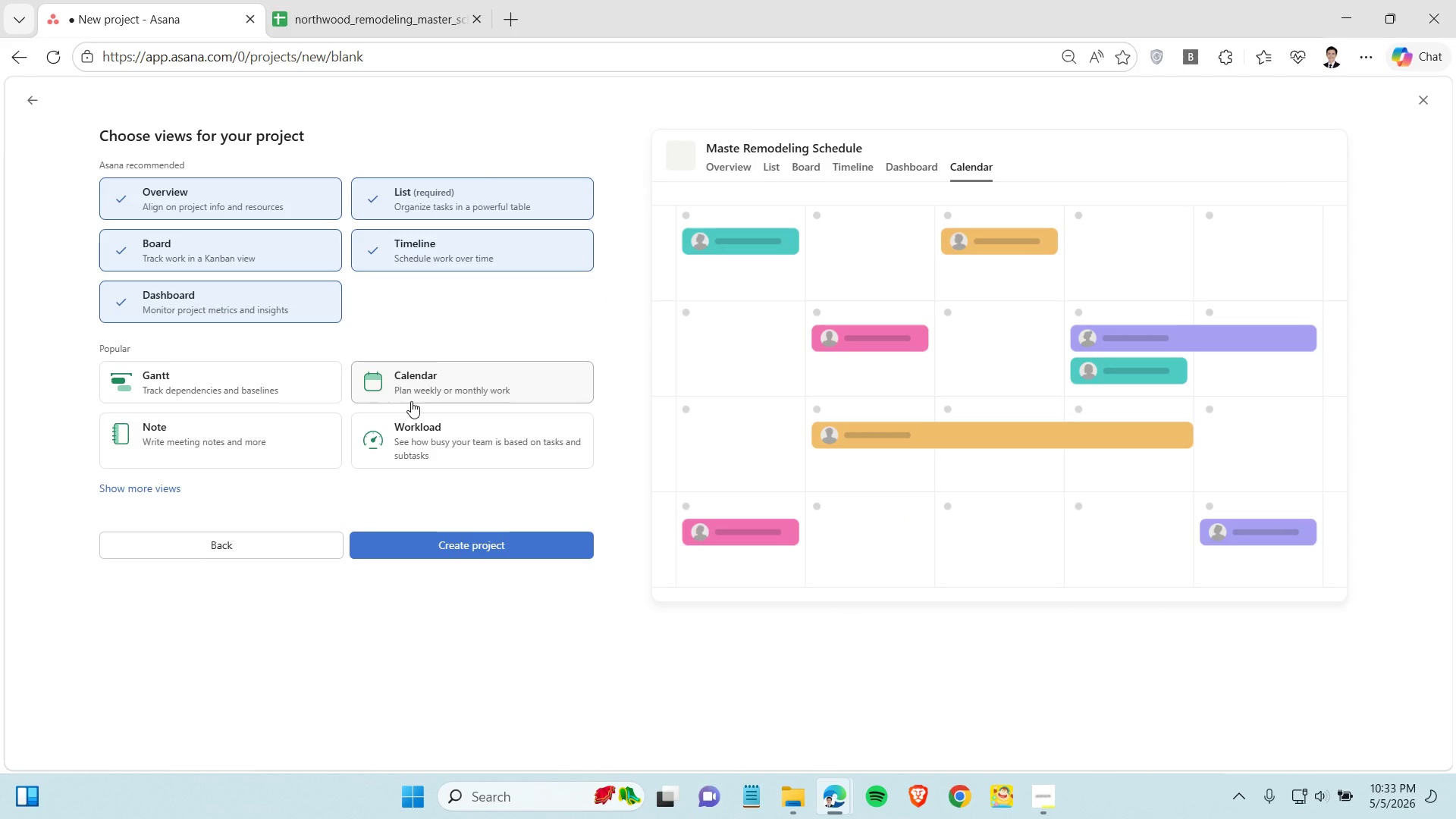 
left_click([297, 248])
 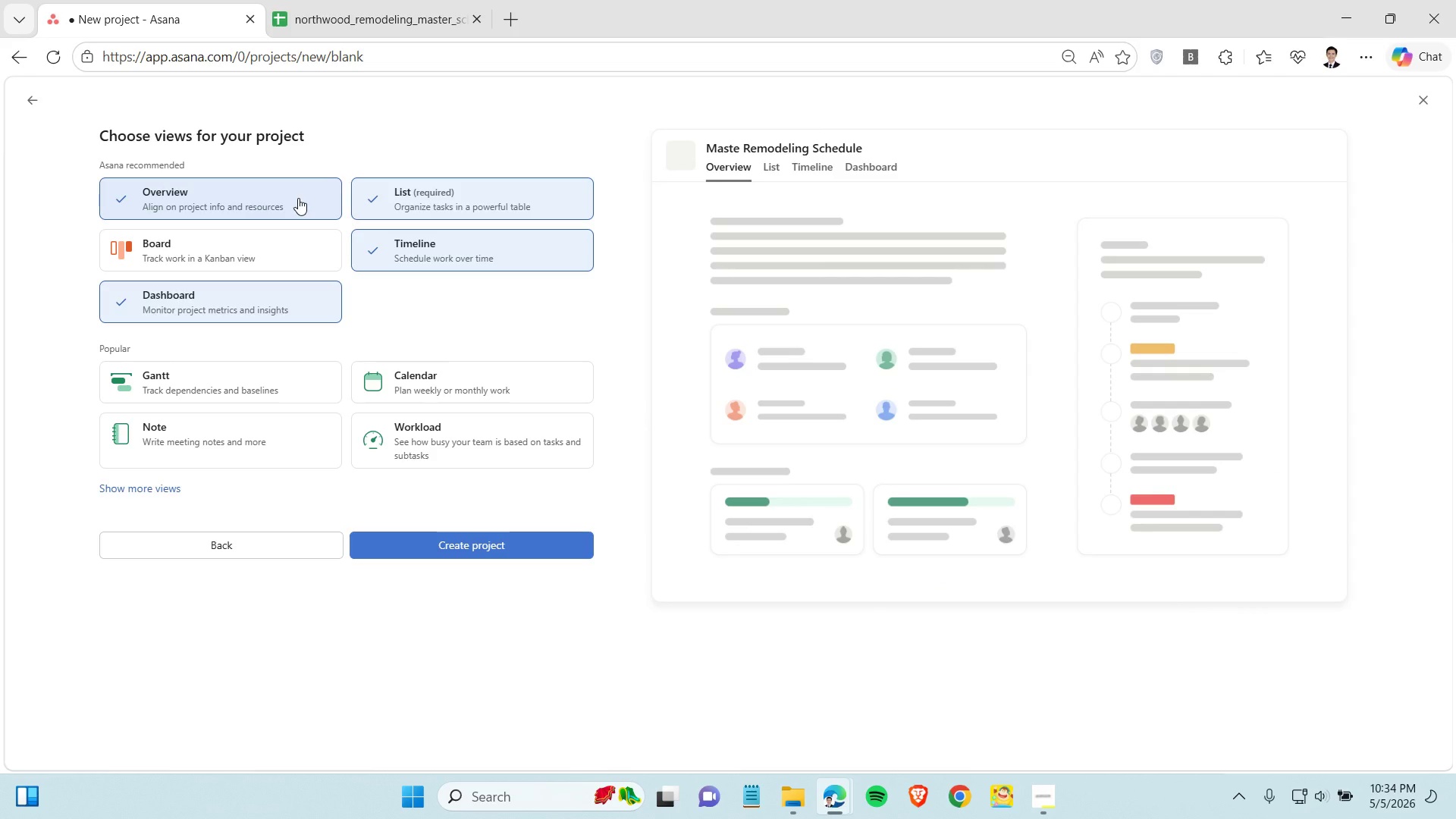 
left_click([298, 198])
 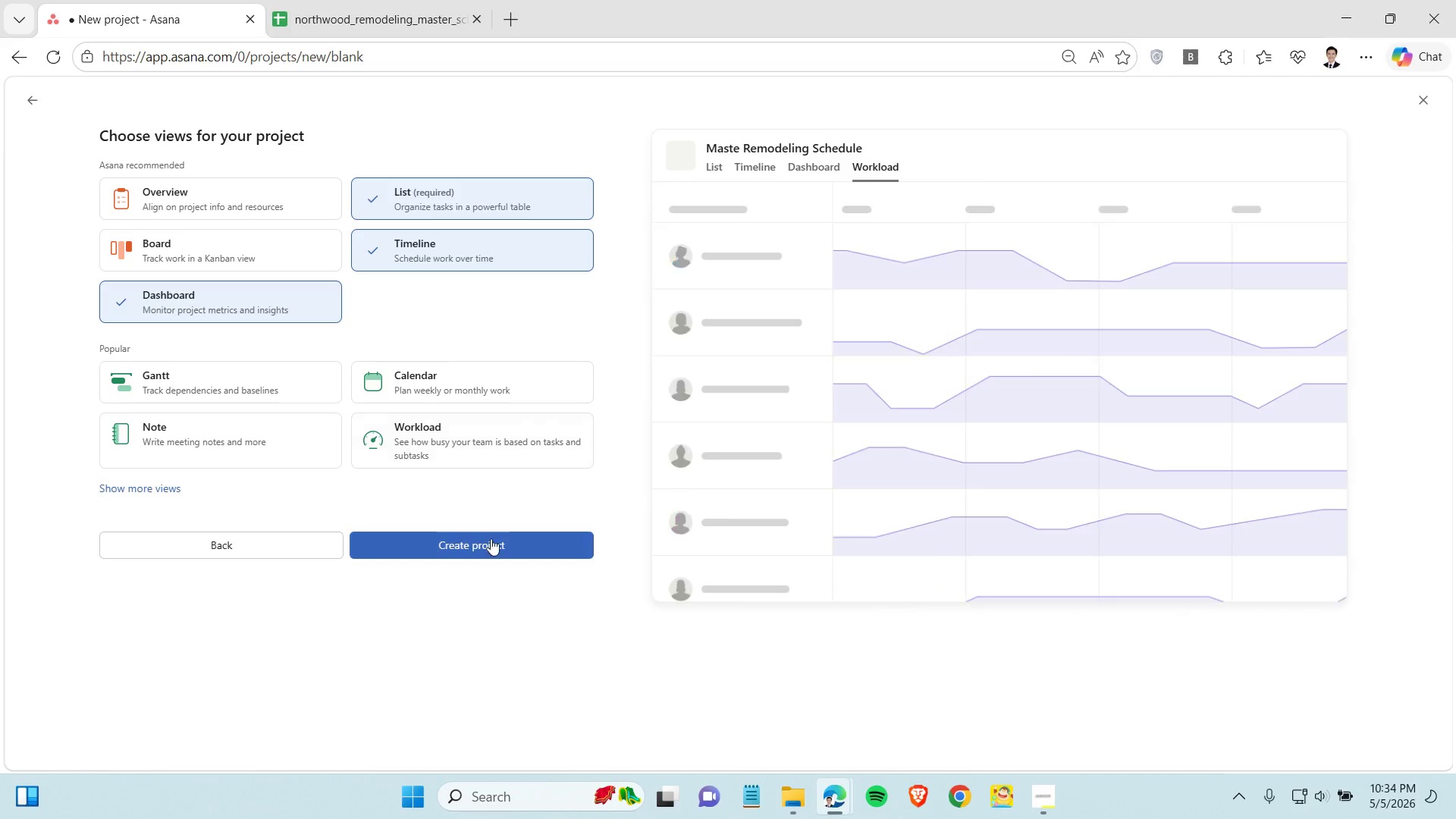 
left_click([491, 541])
 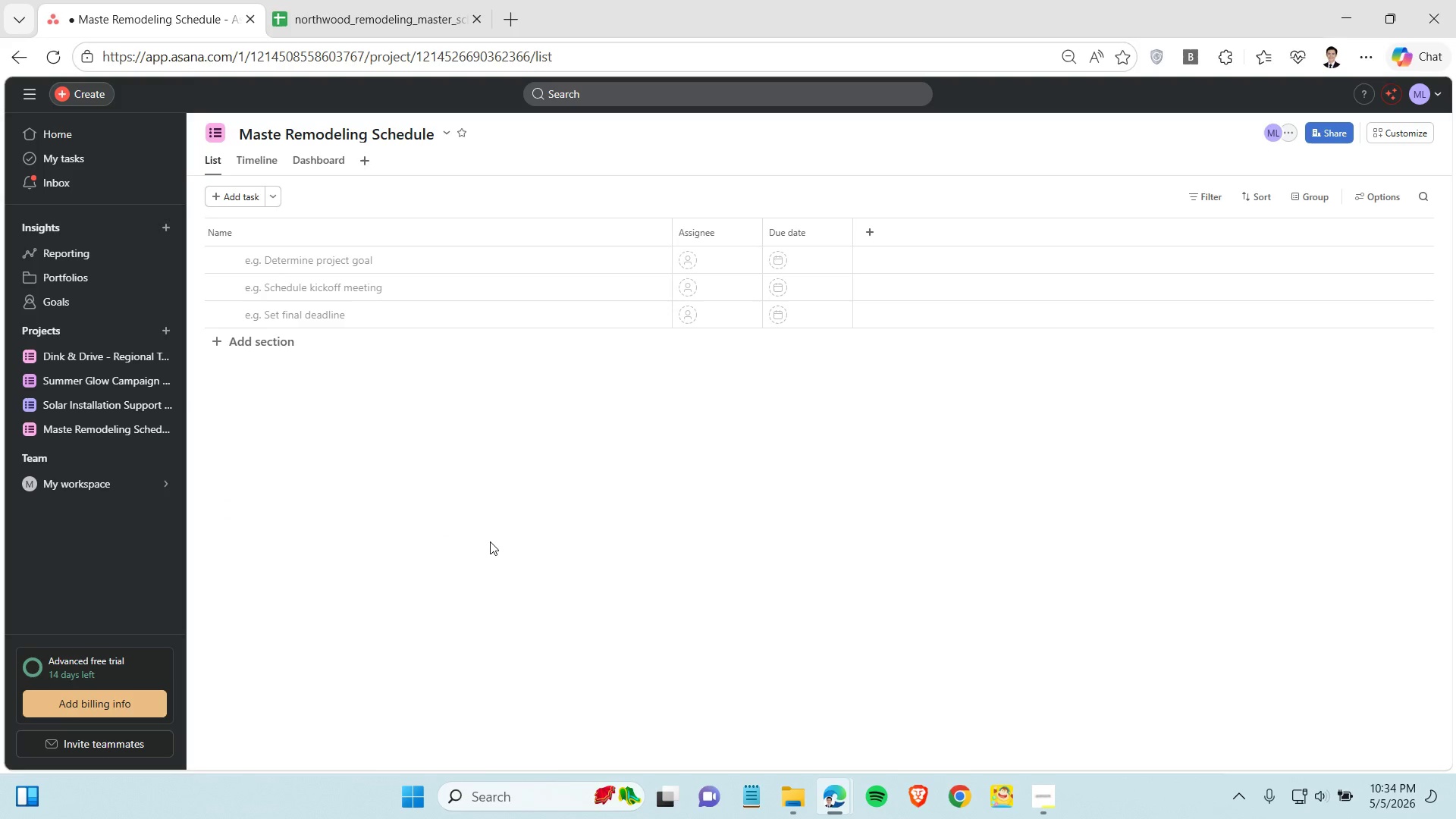 
wait(9.77)
 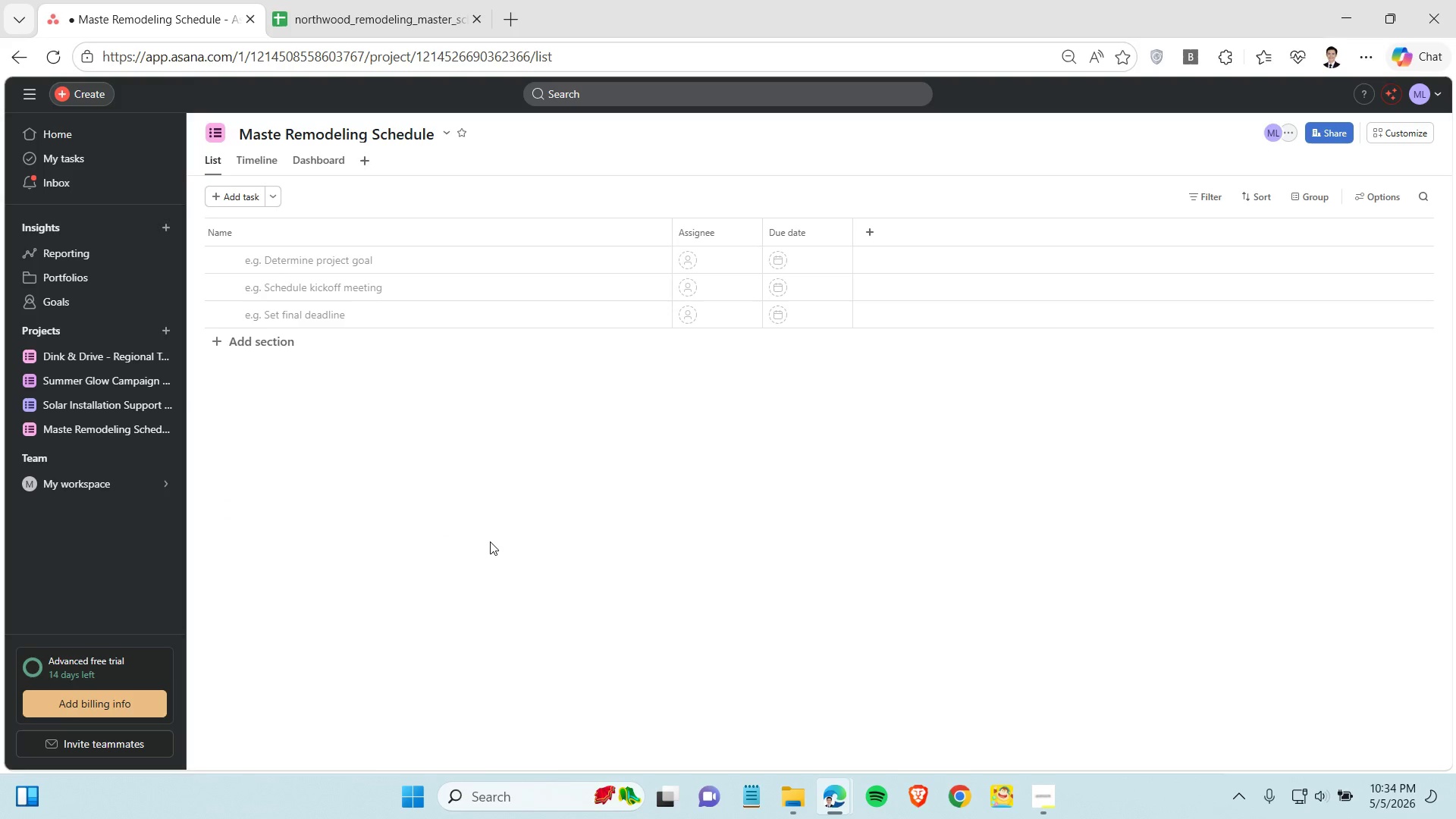 
left_click_drag(start_coordinate=[251, 162], to_coordinate=[210, 161])
 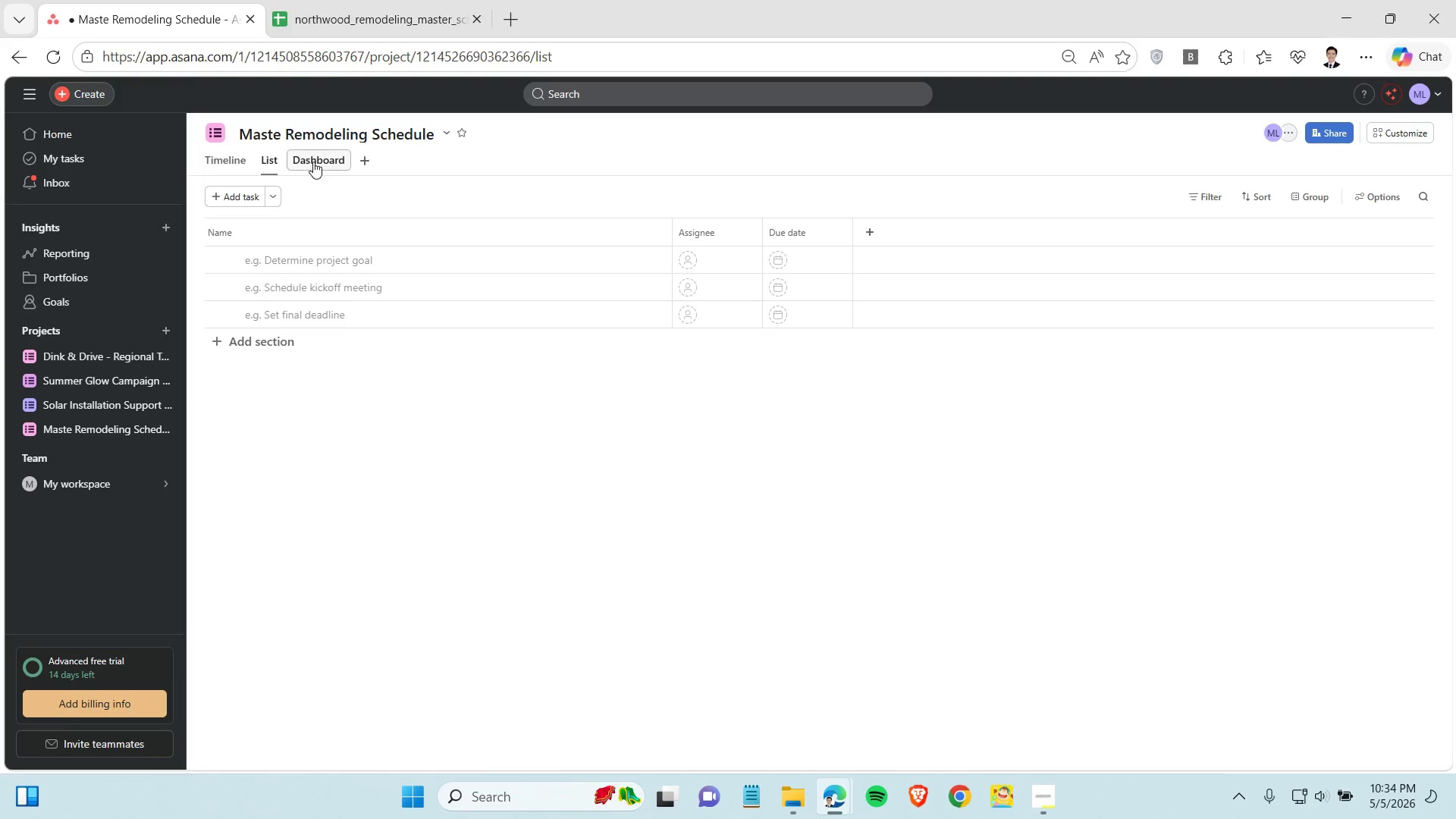 
left_click_drag(start_coordinate=[313, 162], to_coordinate=[266, 164])
 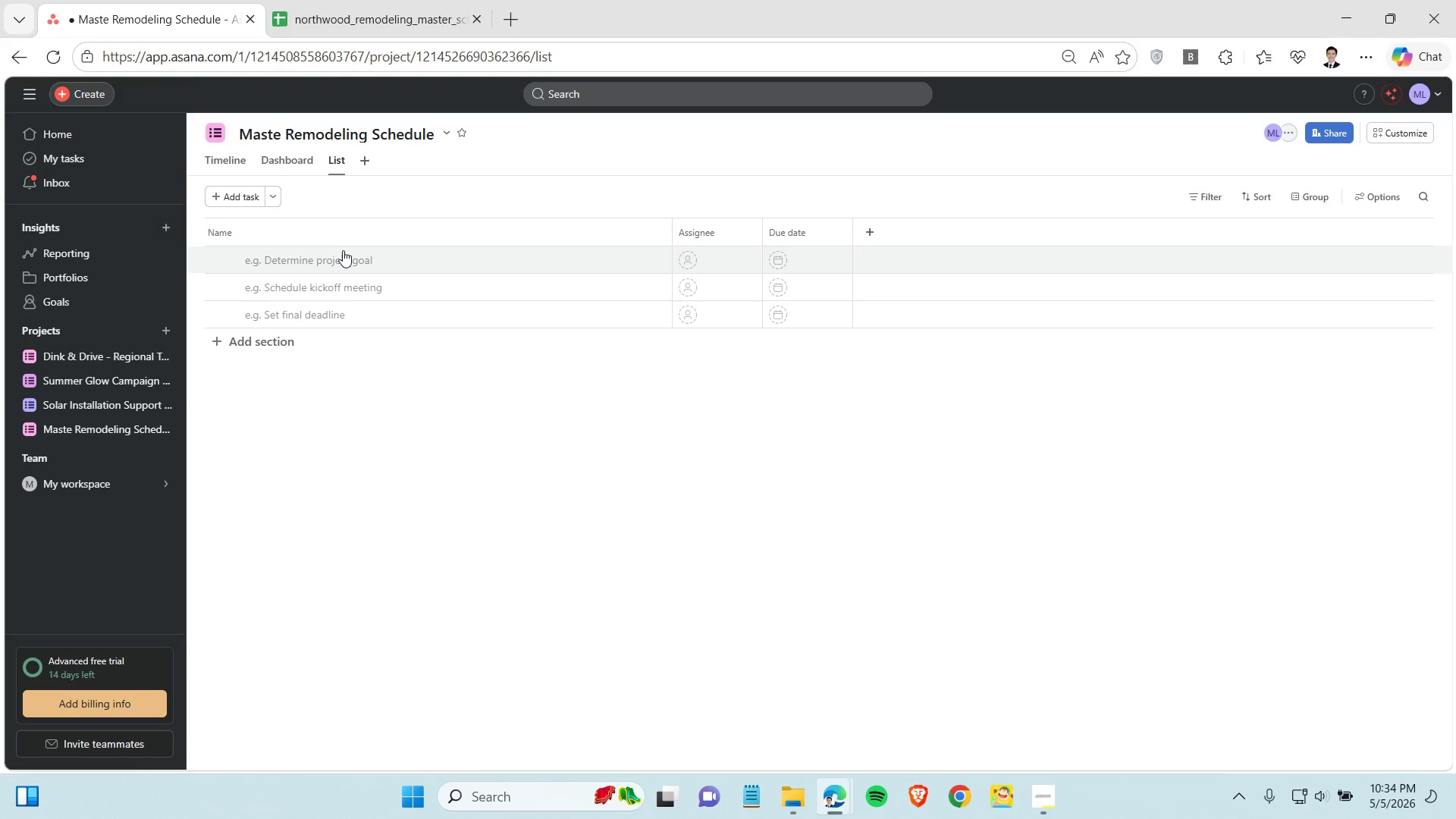 
wait(11.01)
 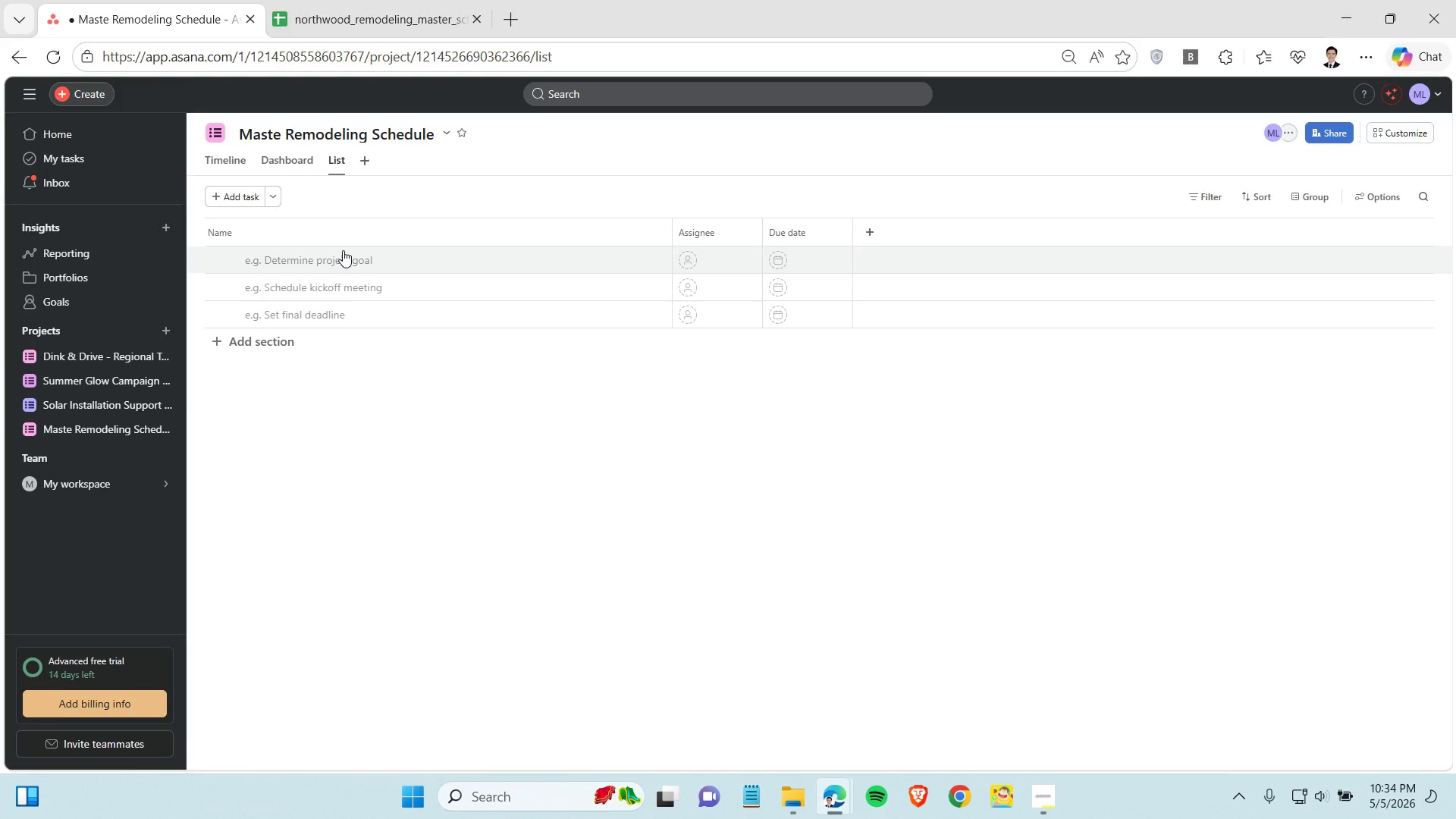 
mouse_move([858, 228])
 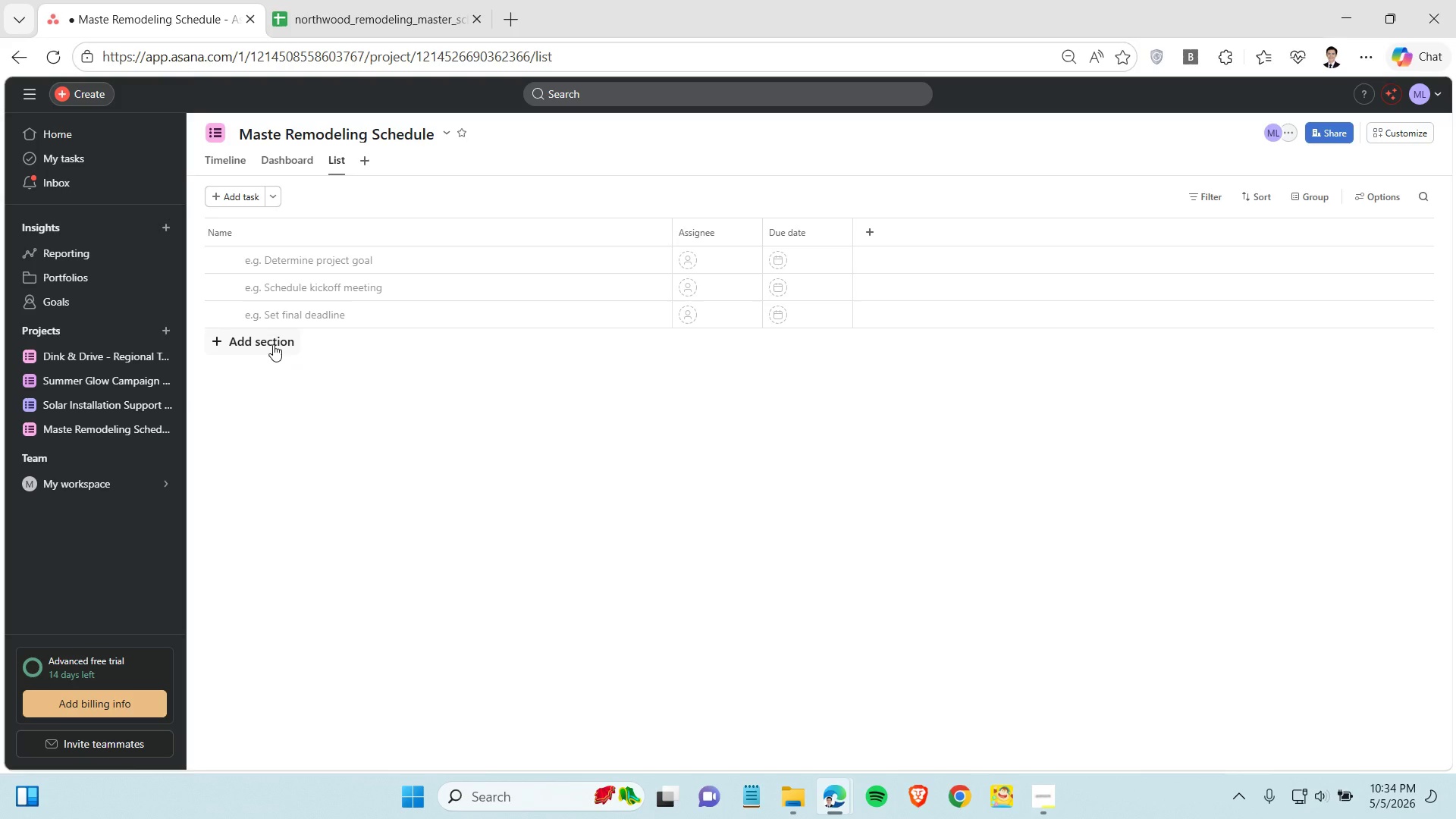 
left_click([273, 344])
 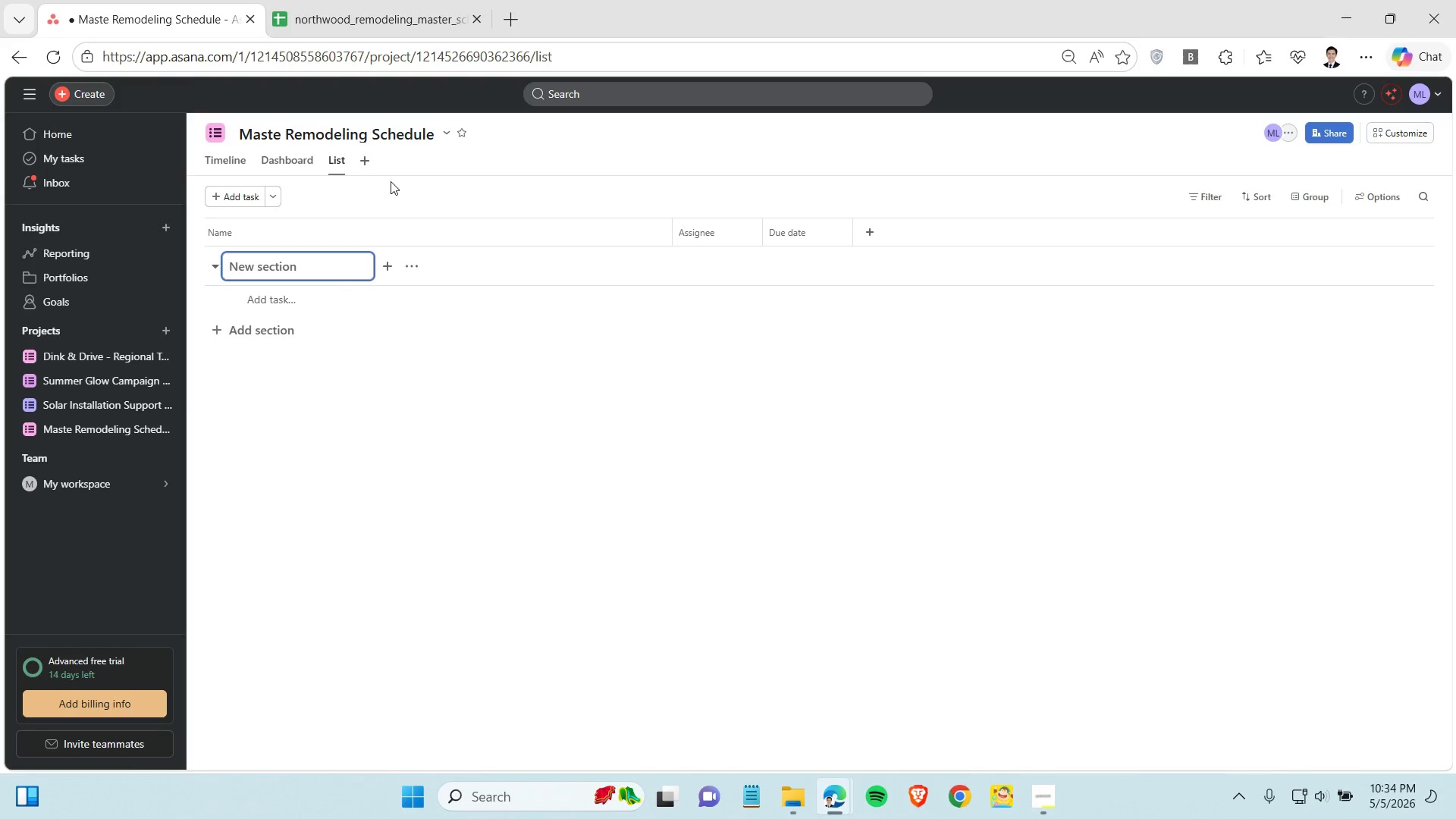 
wait(6.45)
 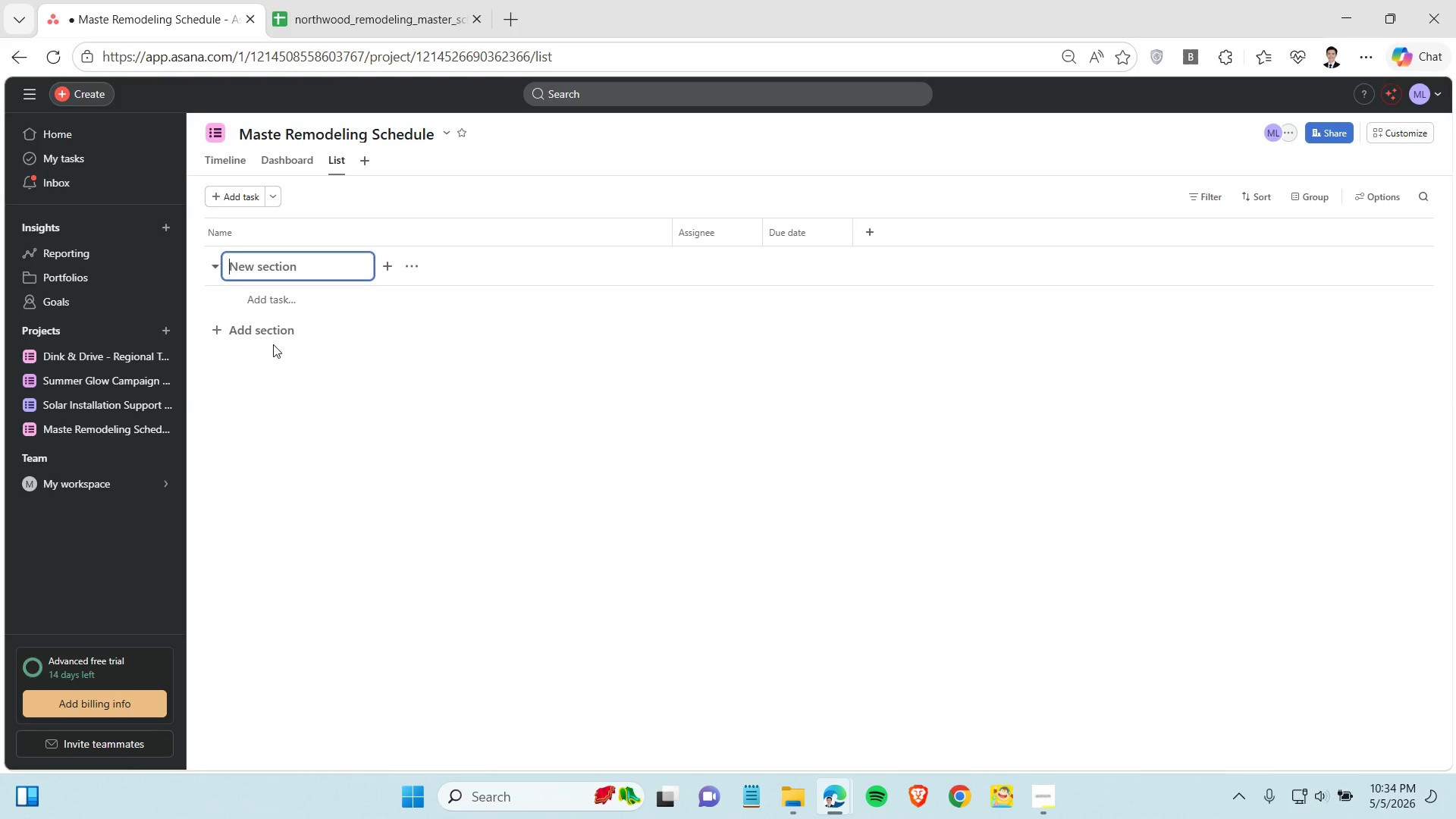 
left_click([1028, 799])